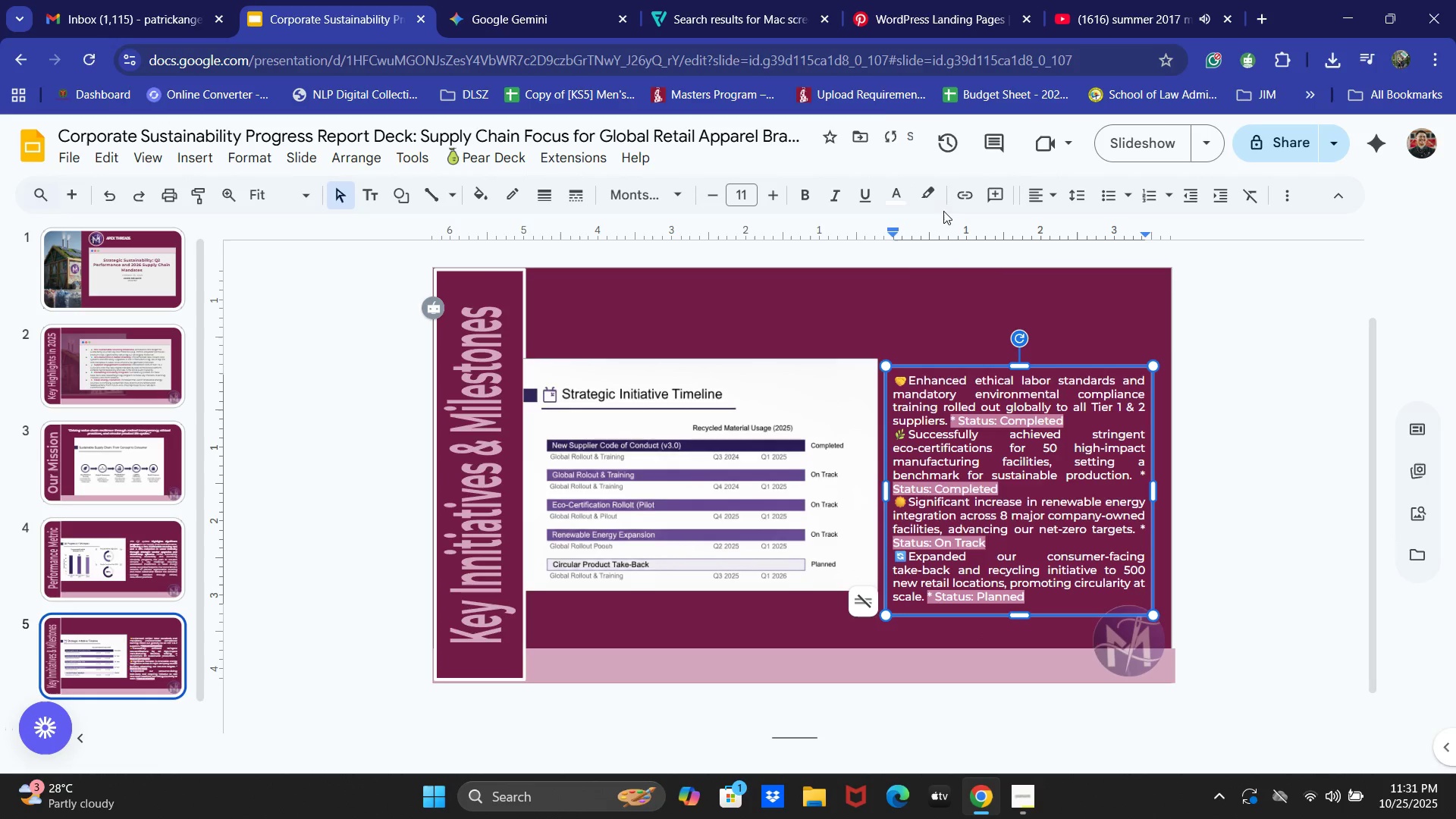 
left_click([1129, 139])
 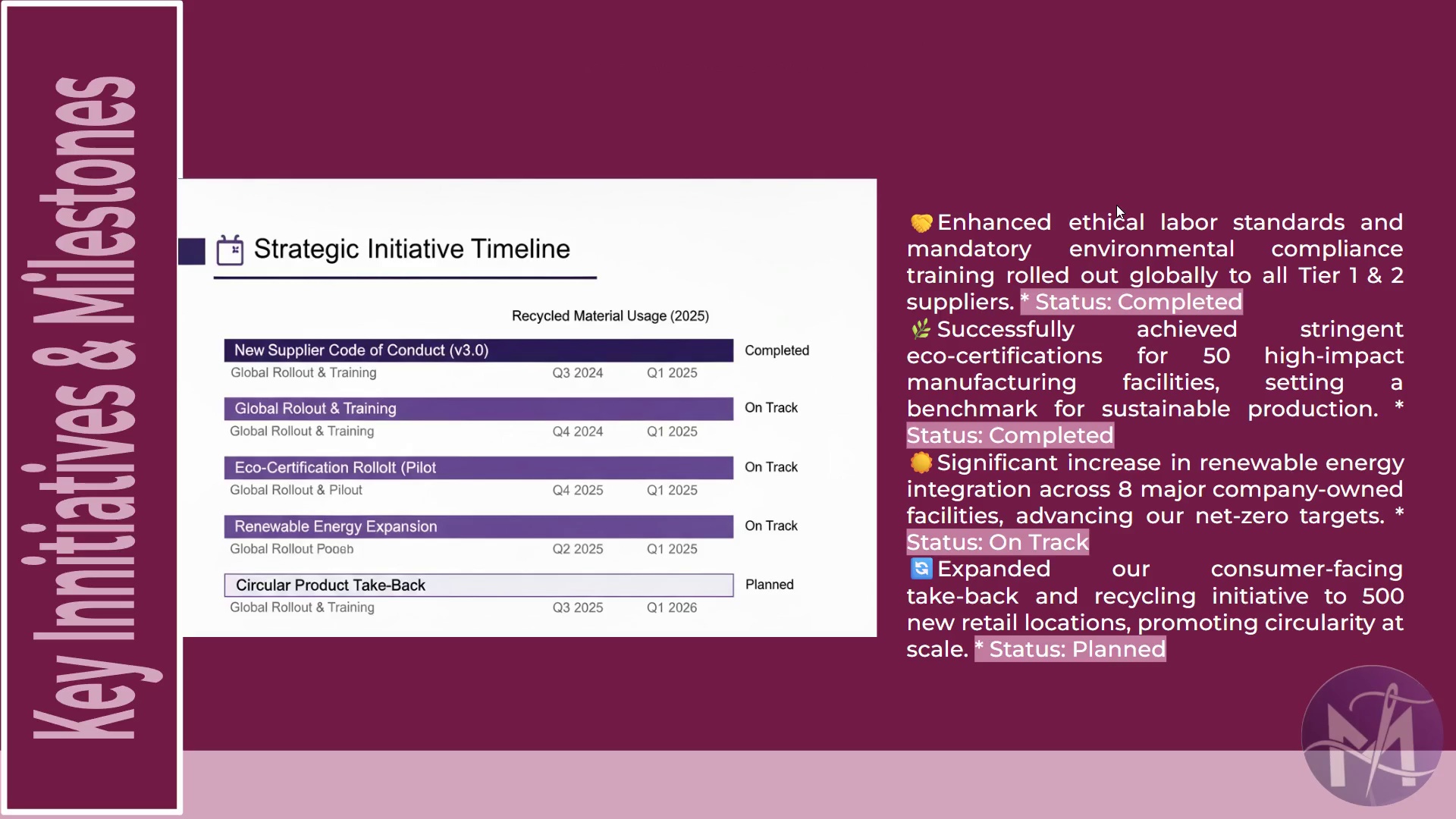 
wait(19.54)
 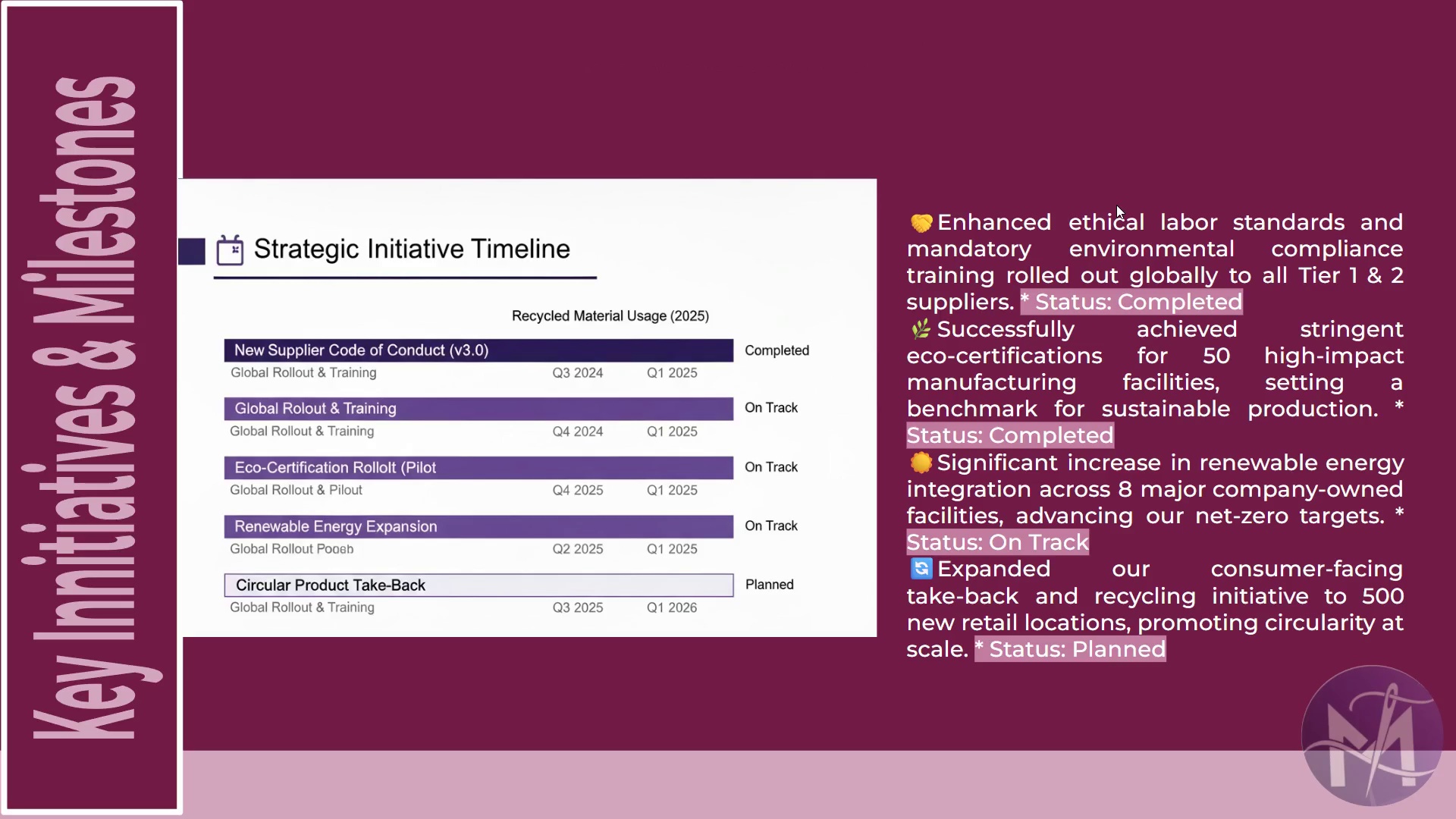 
key(Escape)
 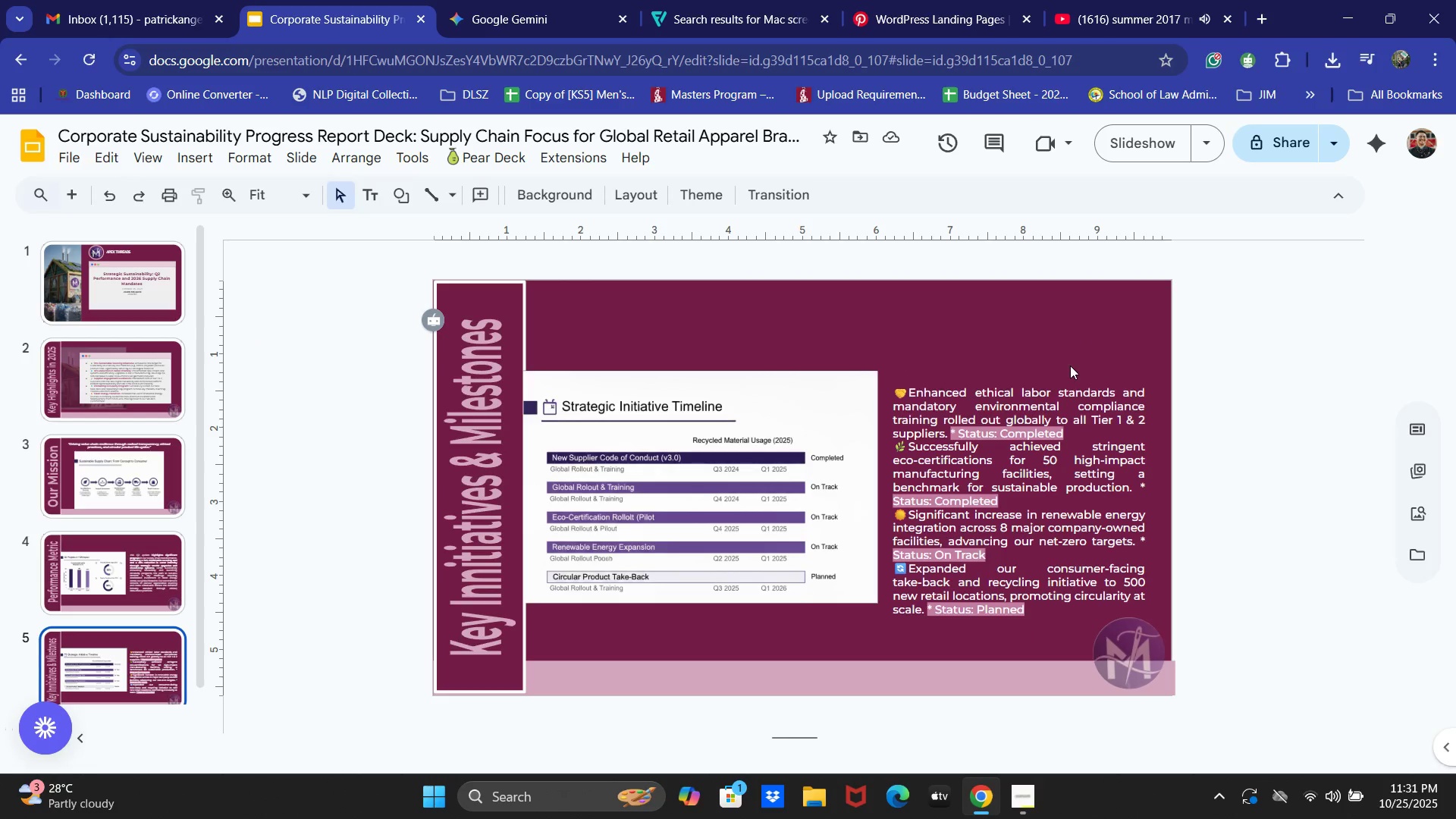 
double_click([1057, 391])
 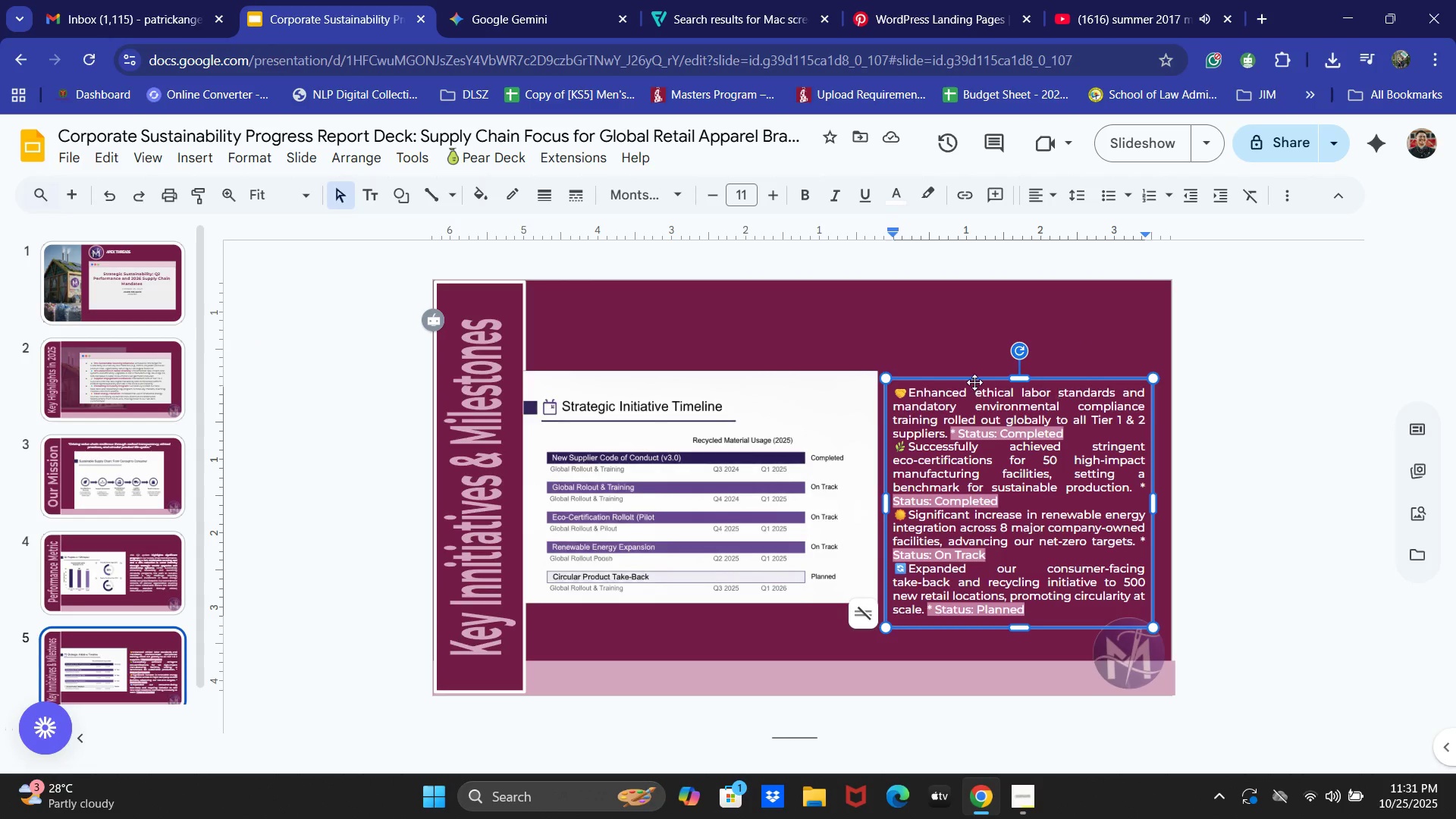 
left_click_drag(start_coordinate=[974, 381], to_coordinate=[973, 371])
 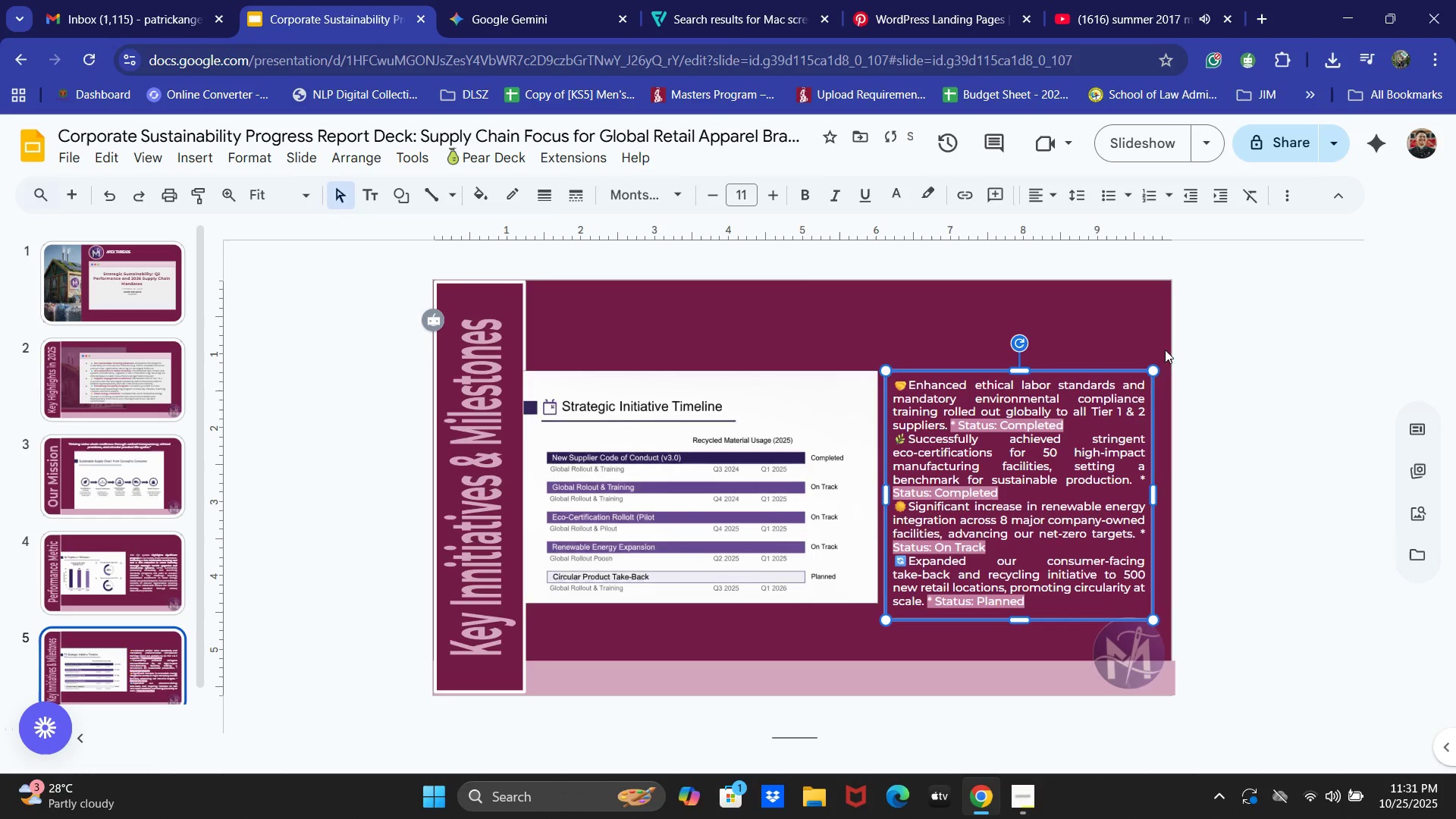 
left_click([1193, 350])
 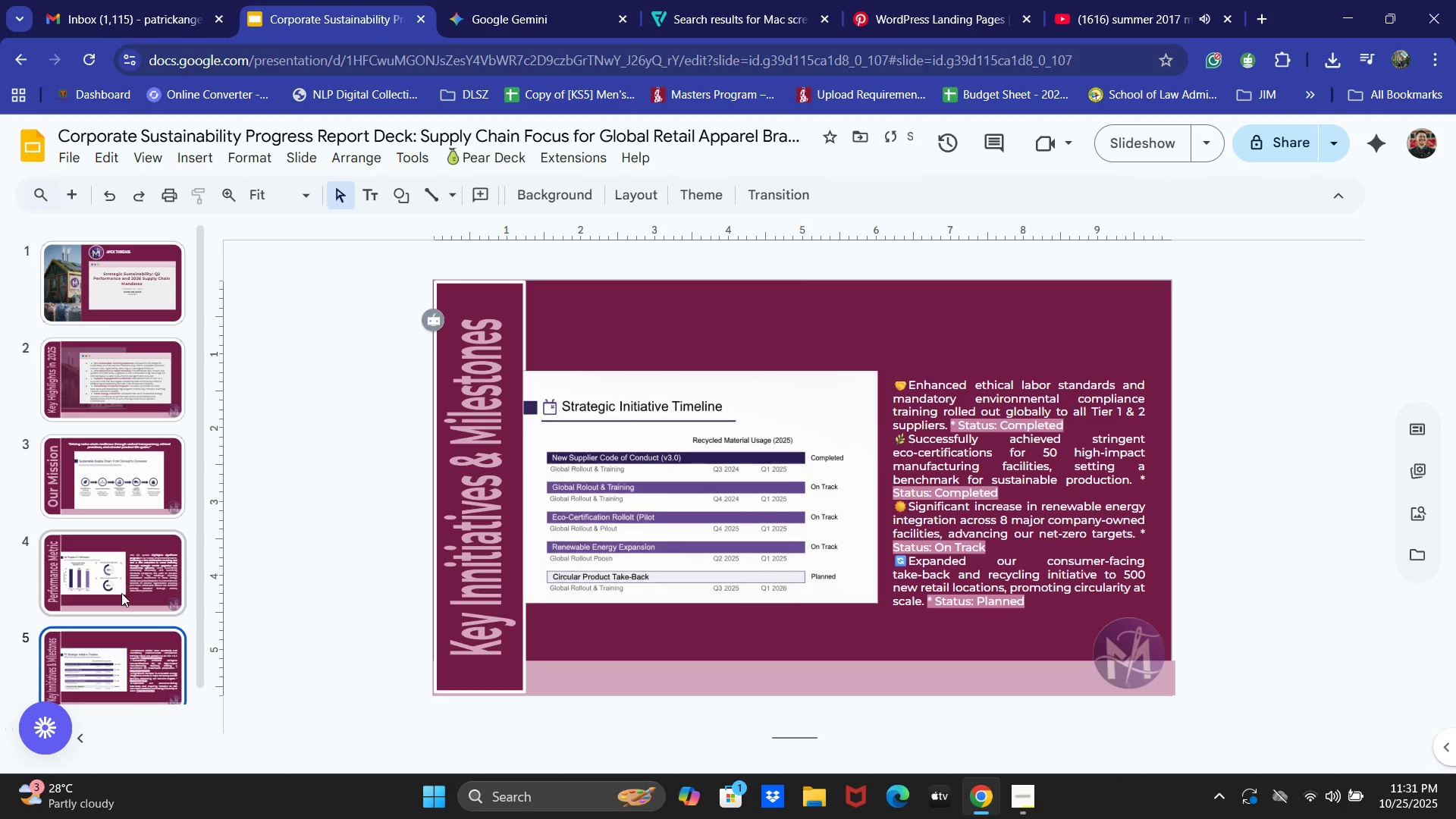 
left_click([142, 673])
 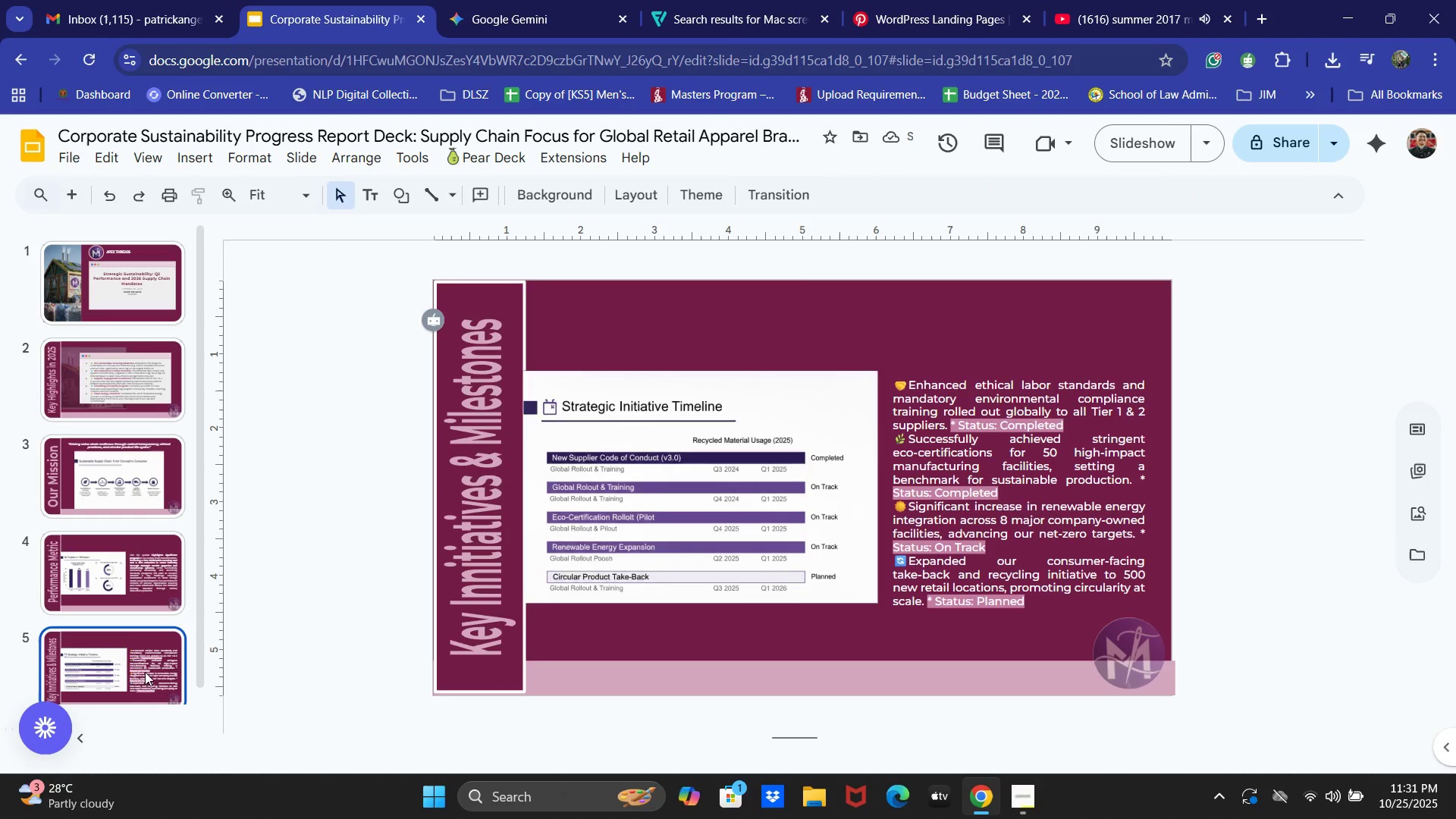 
key(Control+C)
 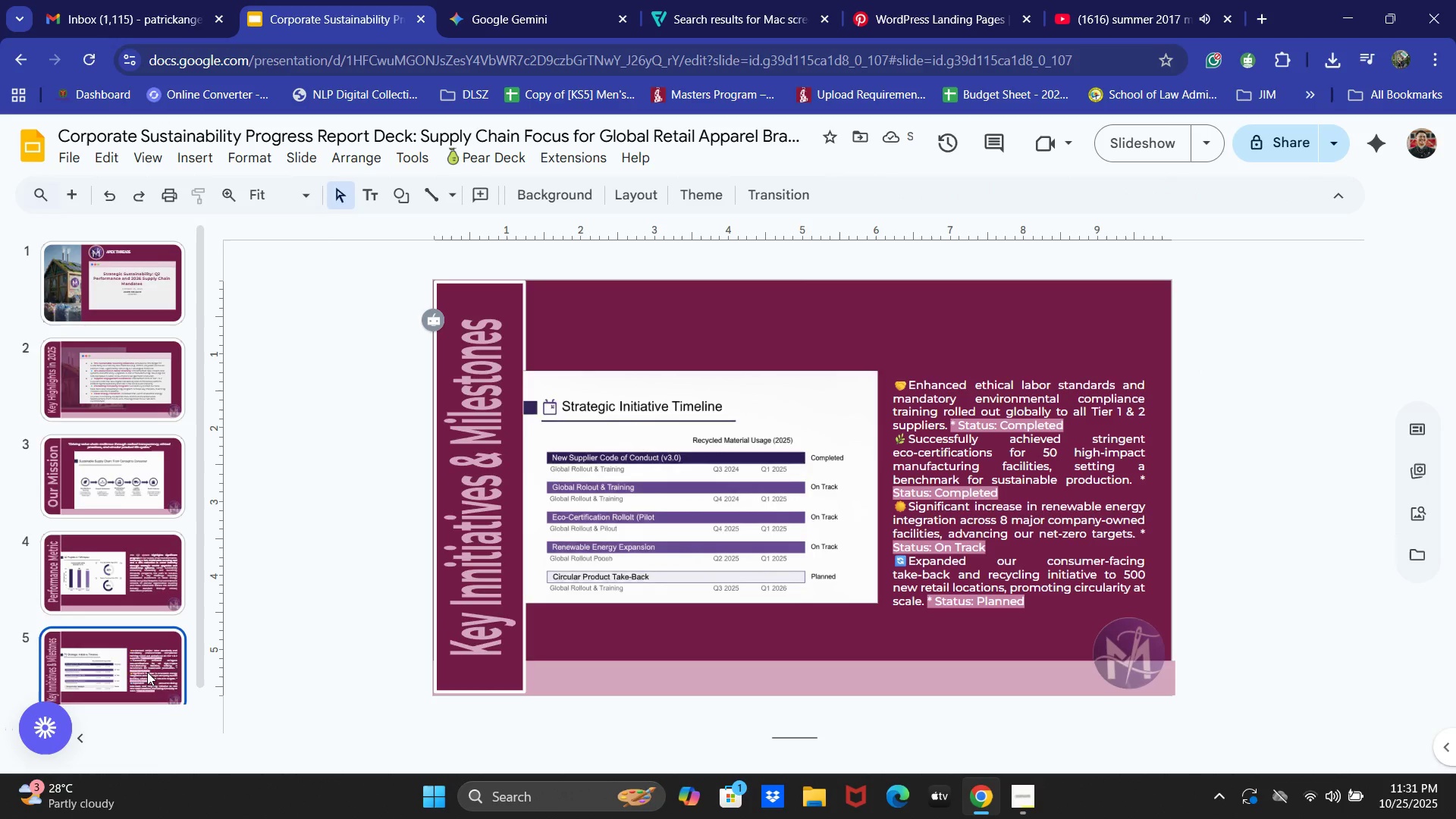 
key(Control+V)
 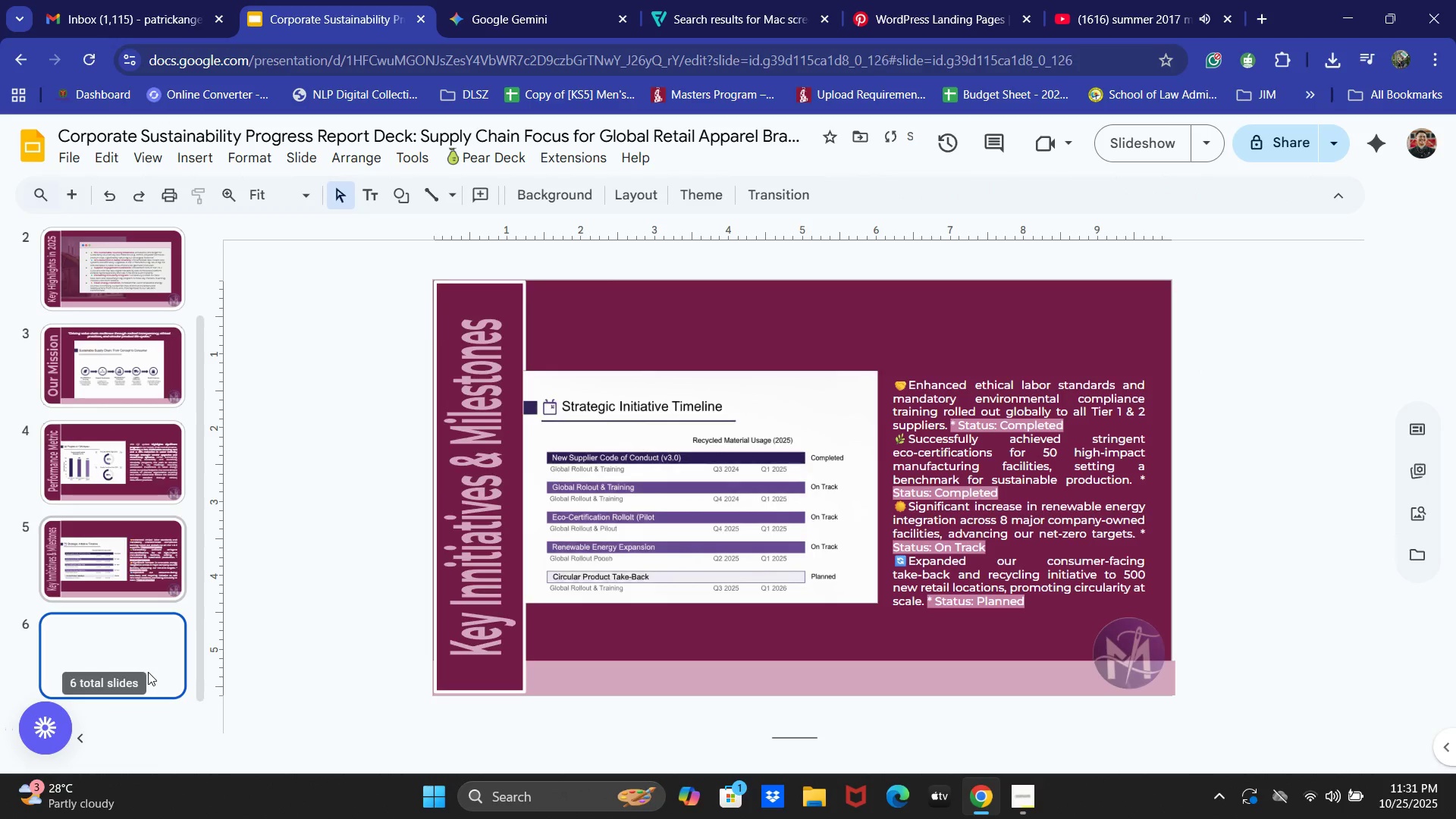 
key(Alt+AltLeft)
 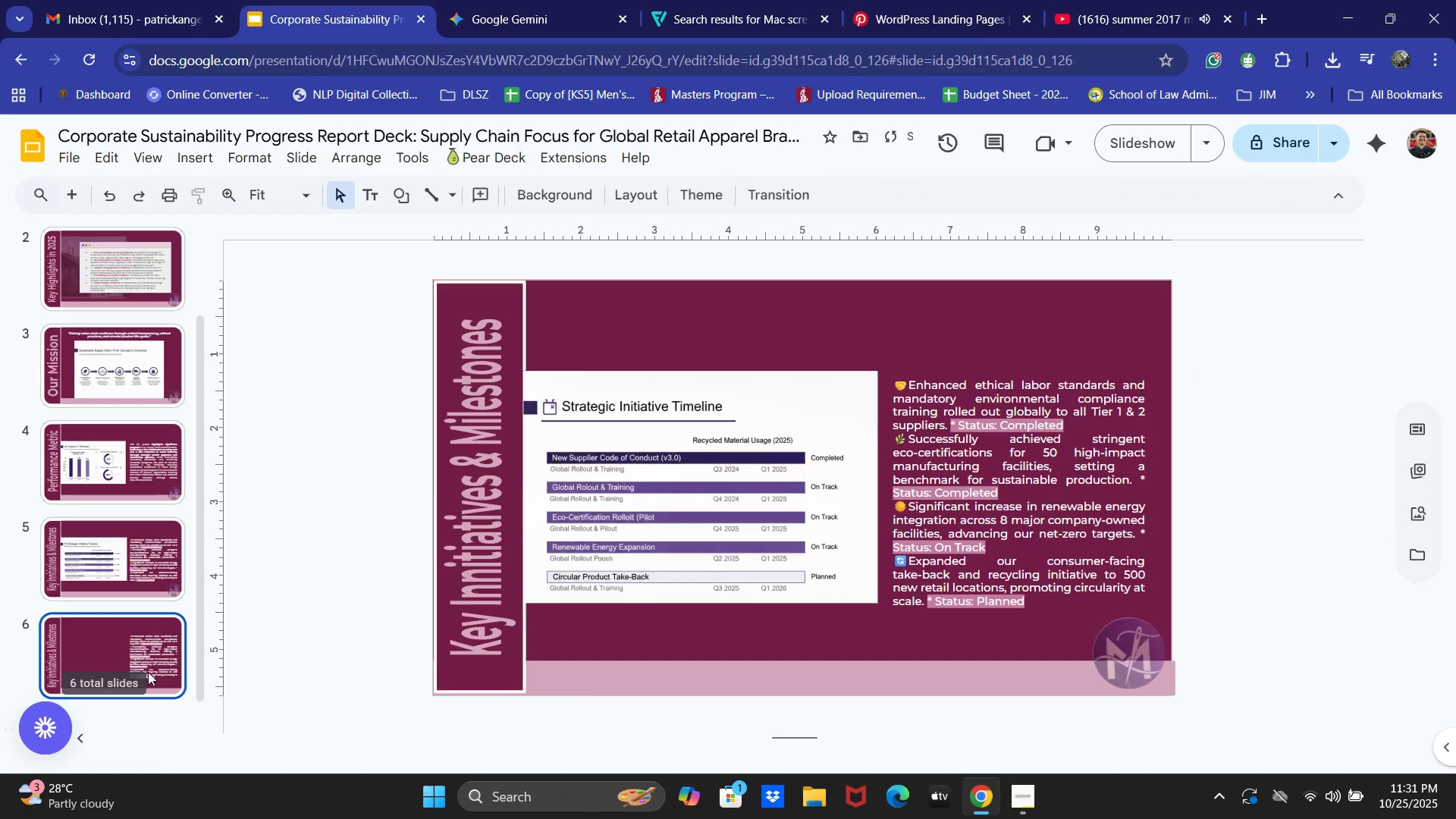 
key(Alt+Tab)